 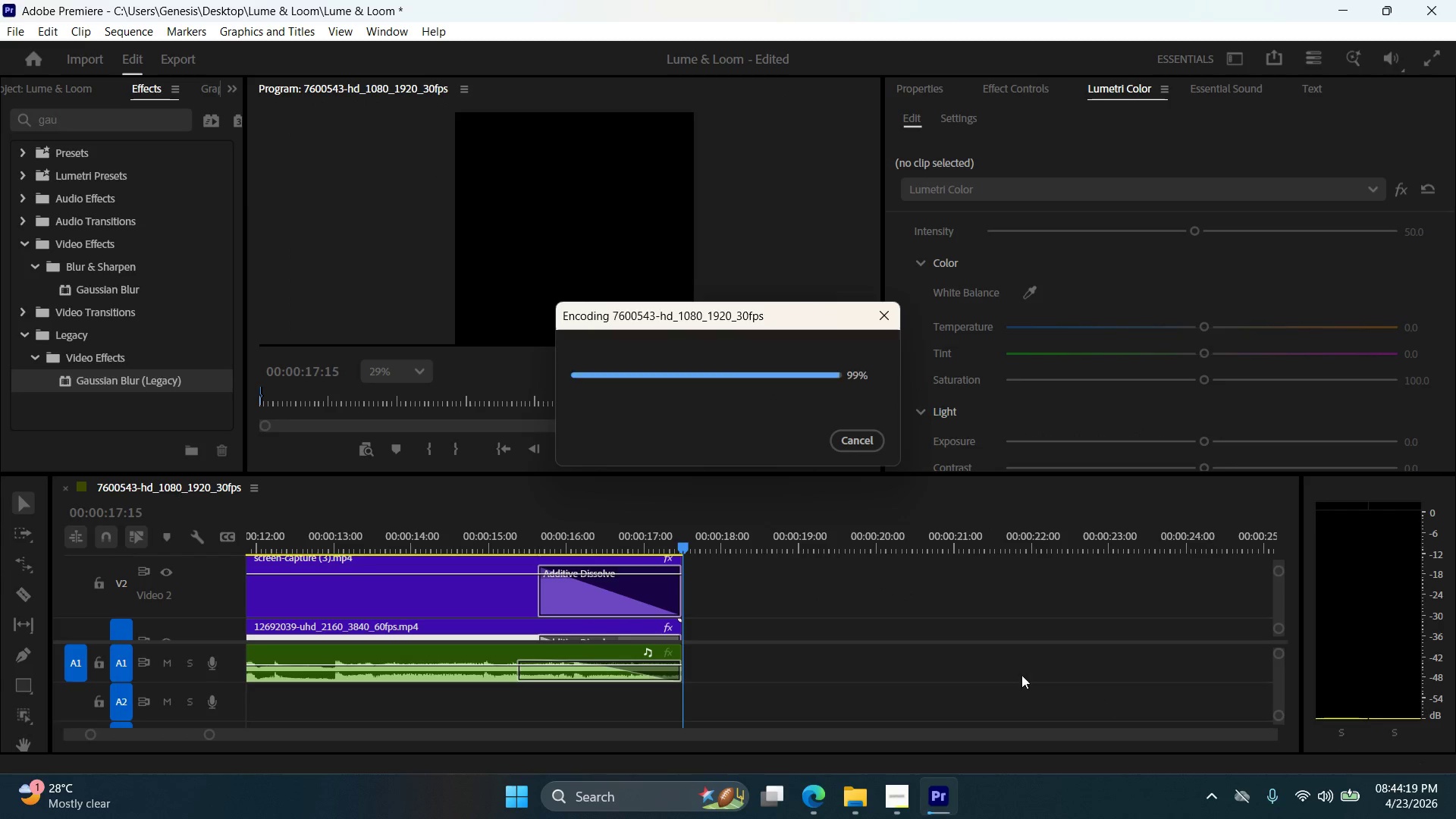 
left_click([45, 268])
 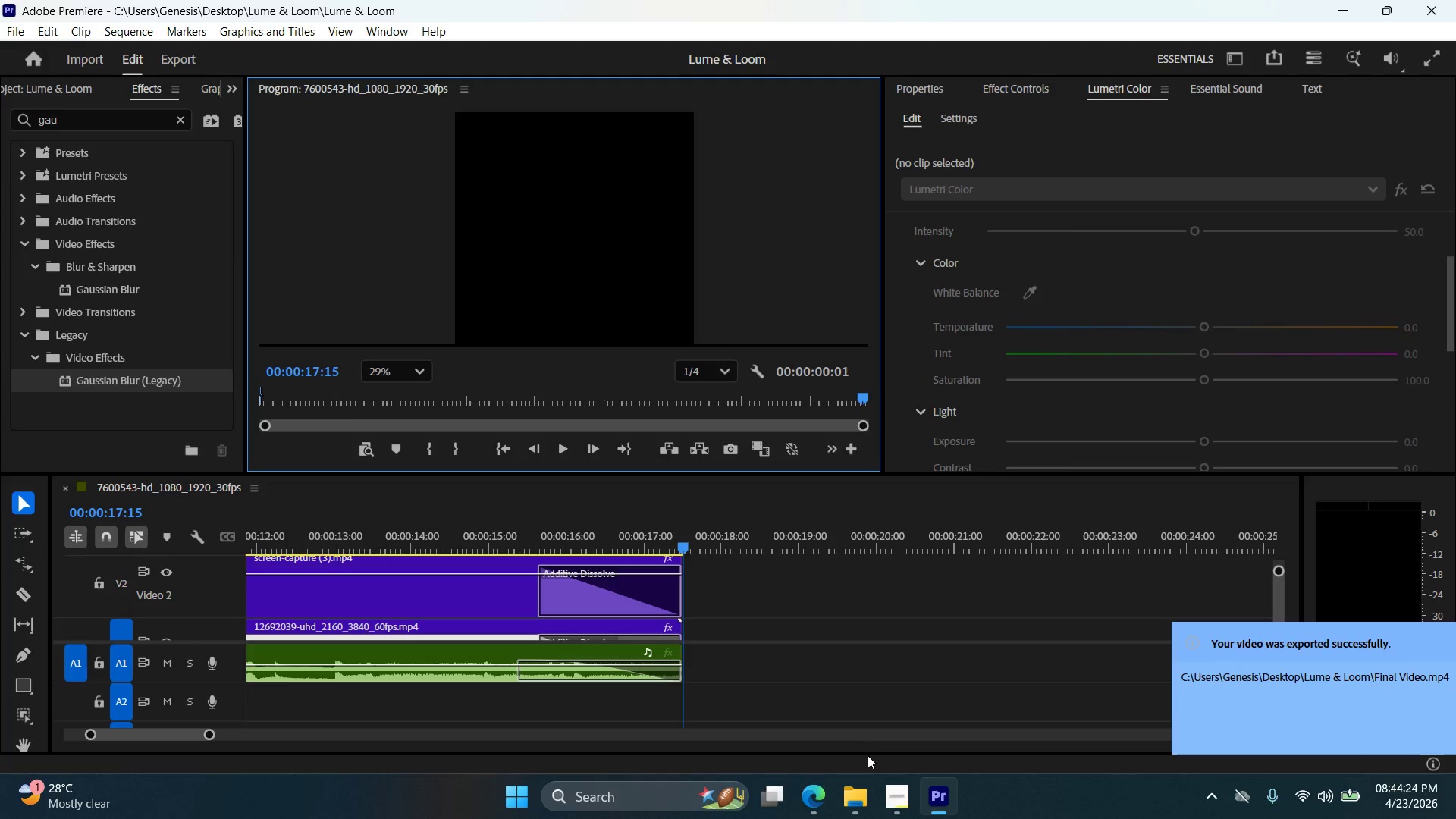 
left_click([854, 793])
 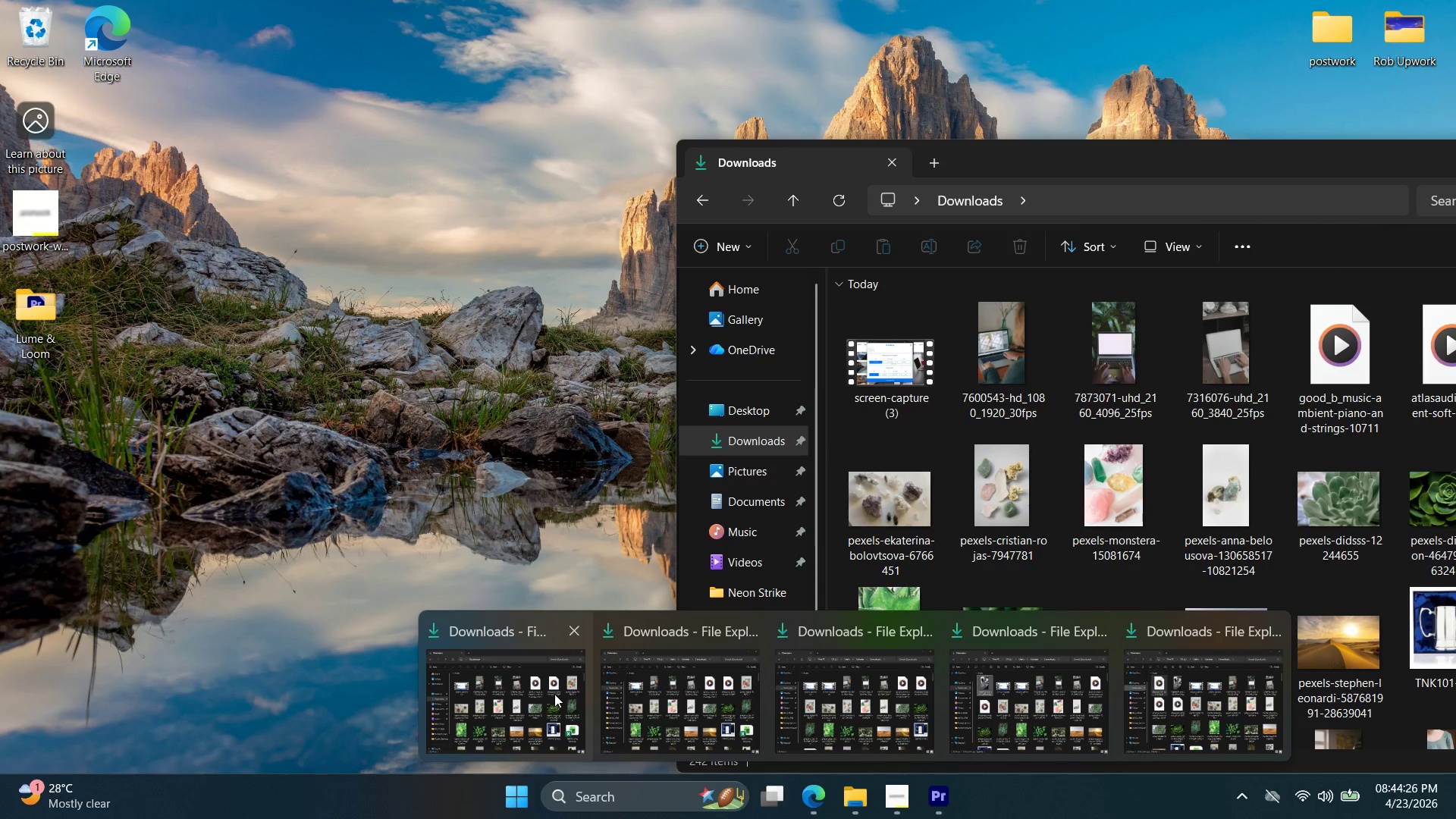 
left_click([1455, 818])
 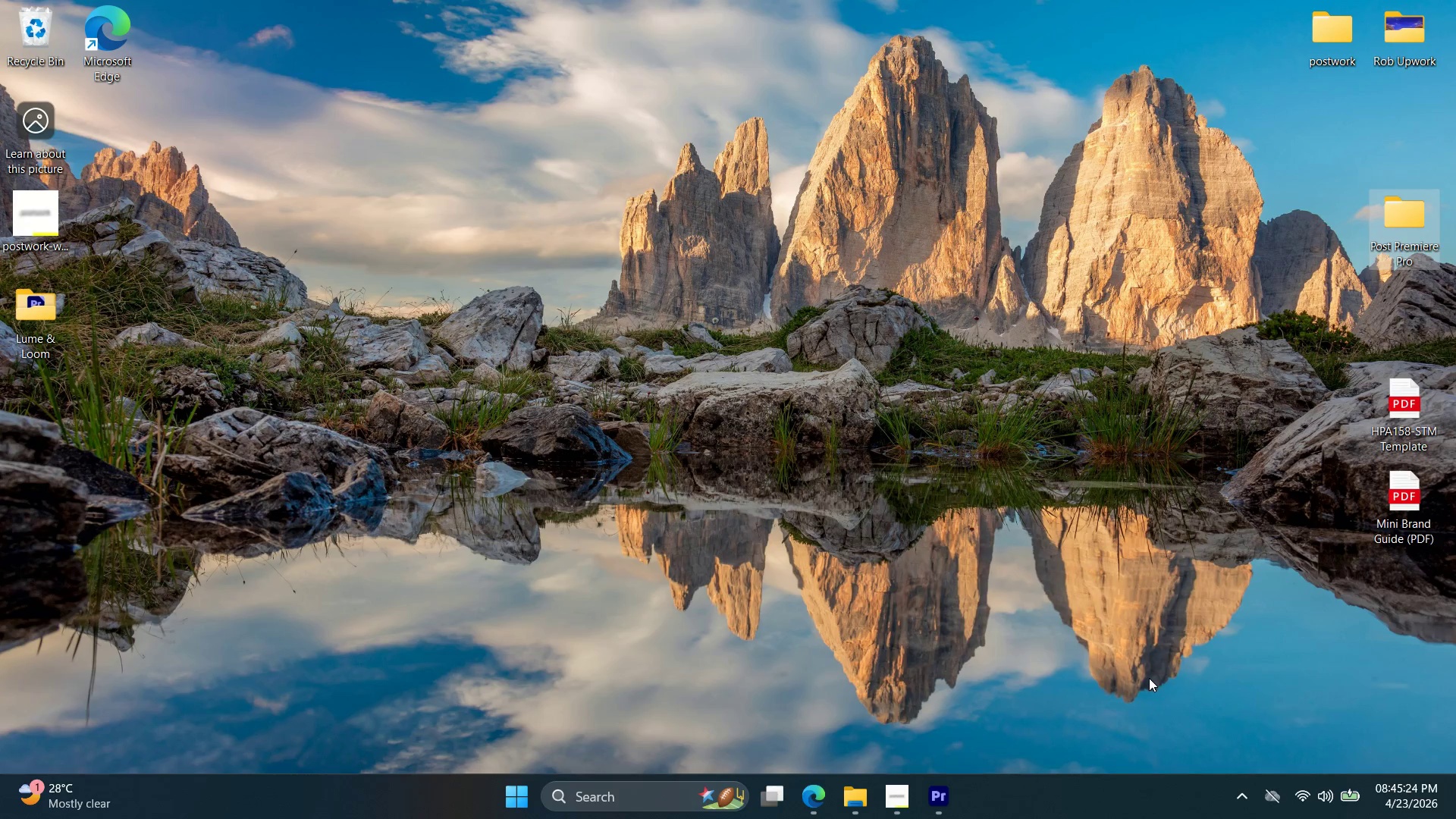 
wait(62.31)
 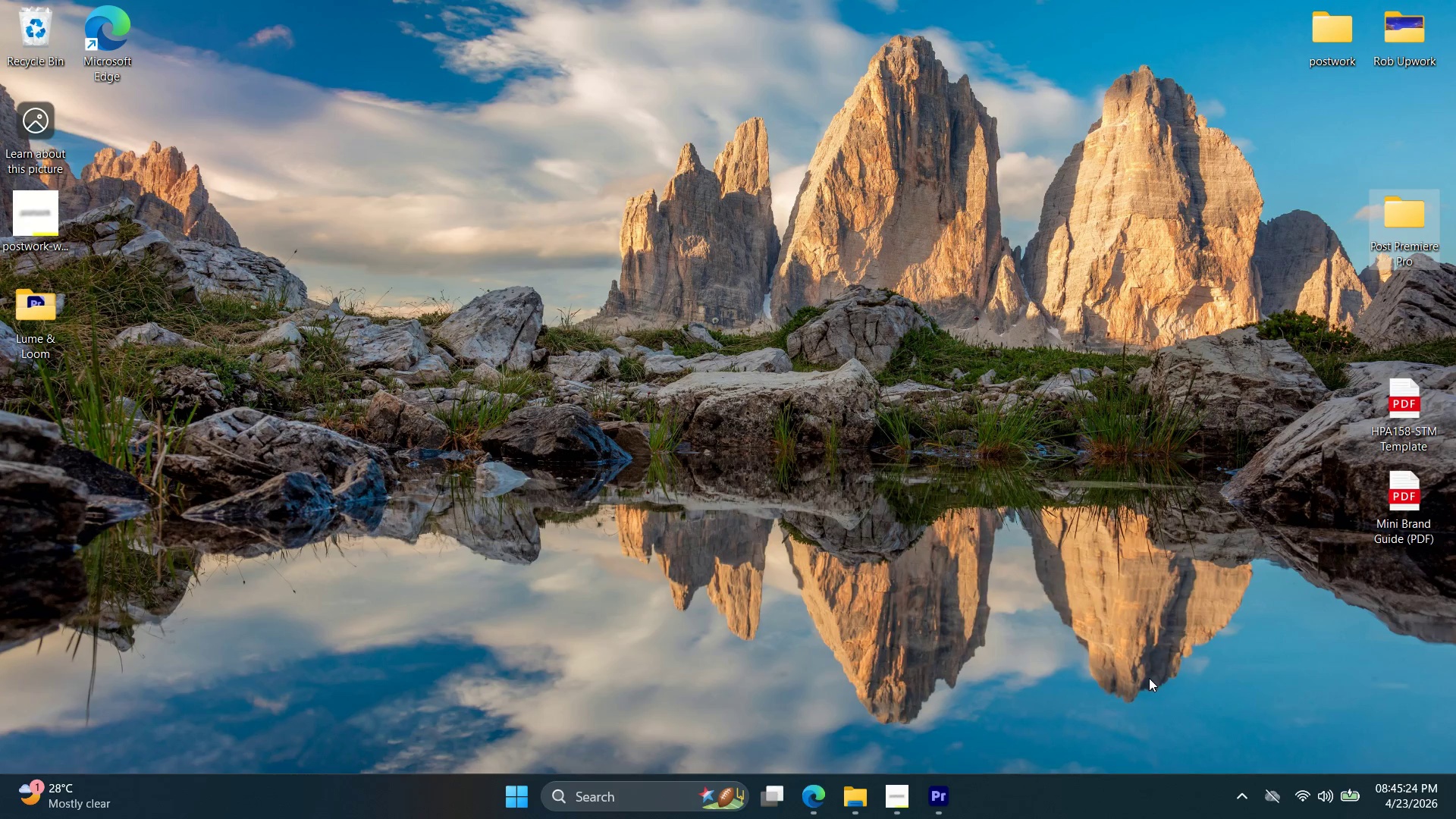 
left_click([932, 792])
 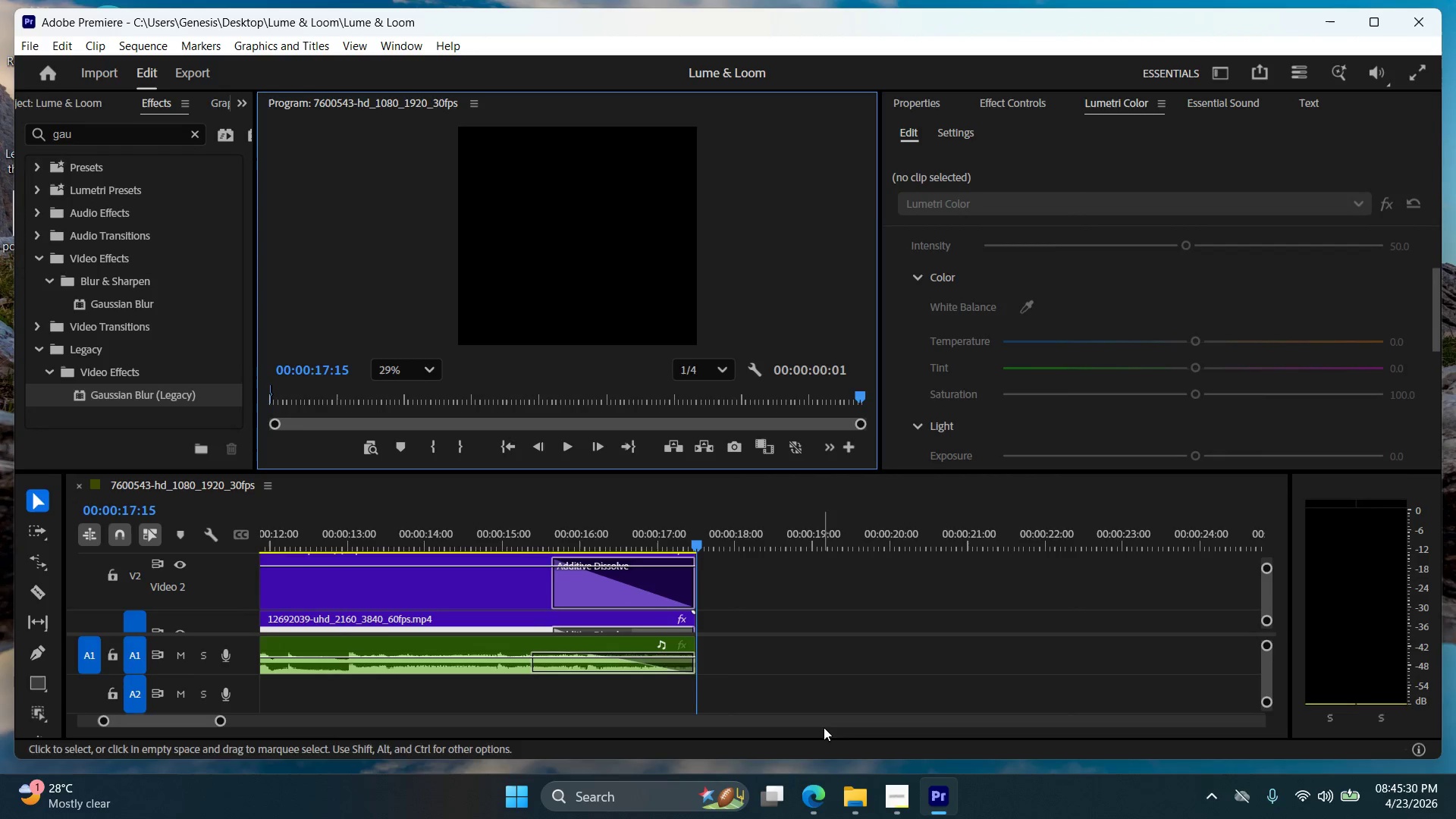 
left_click([851, 795])
 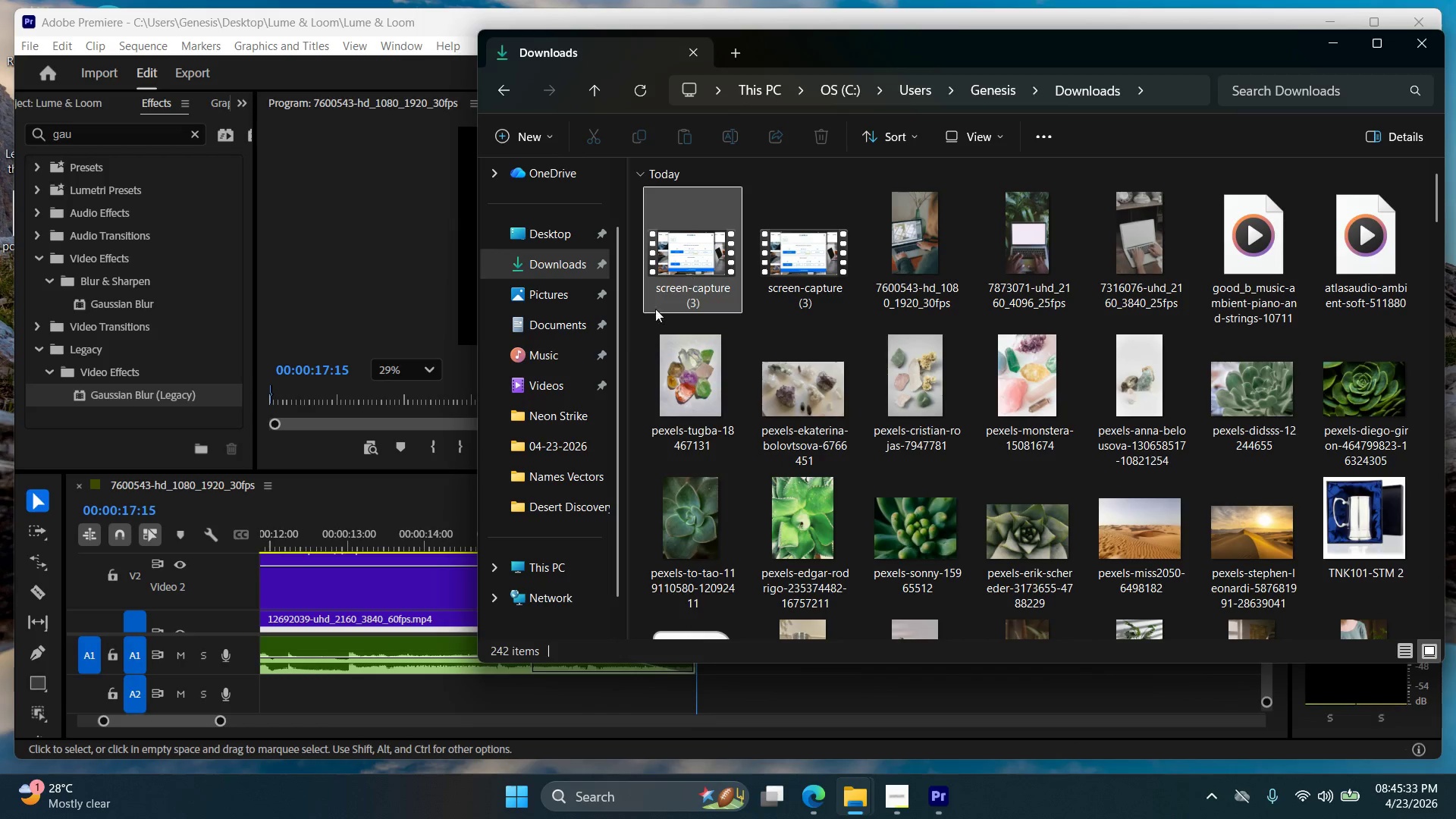 
left_click([543, 378])
 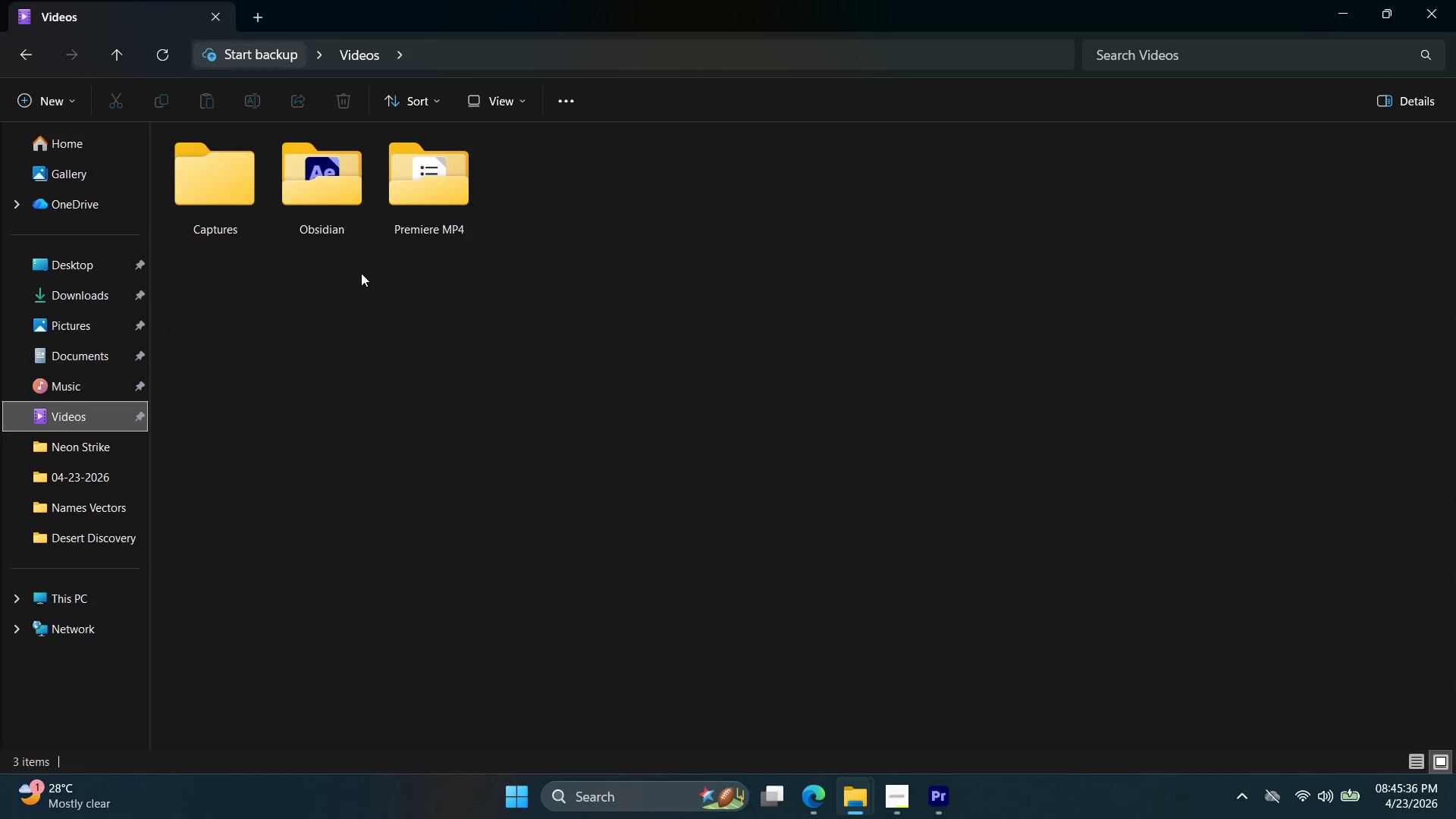 
double_click([1455, 682])
 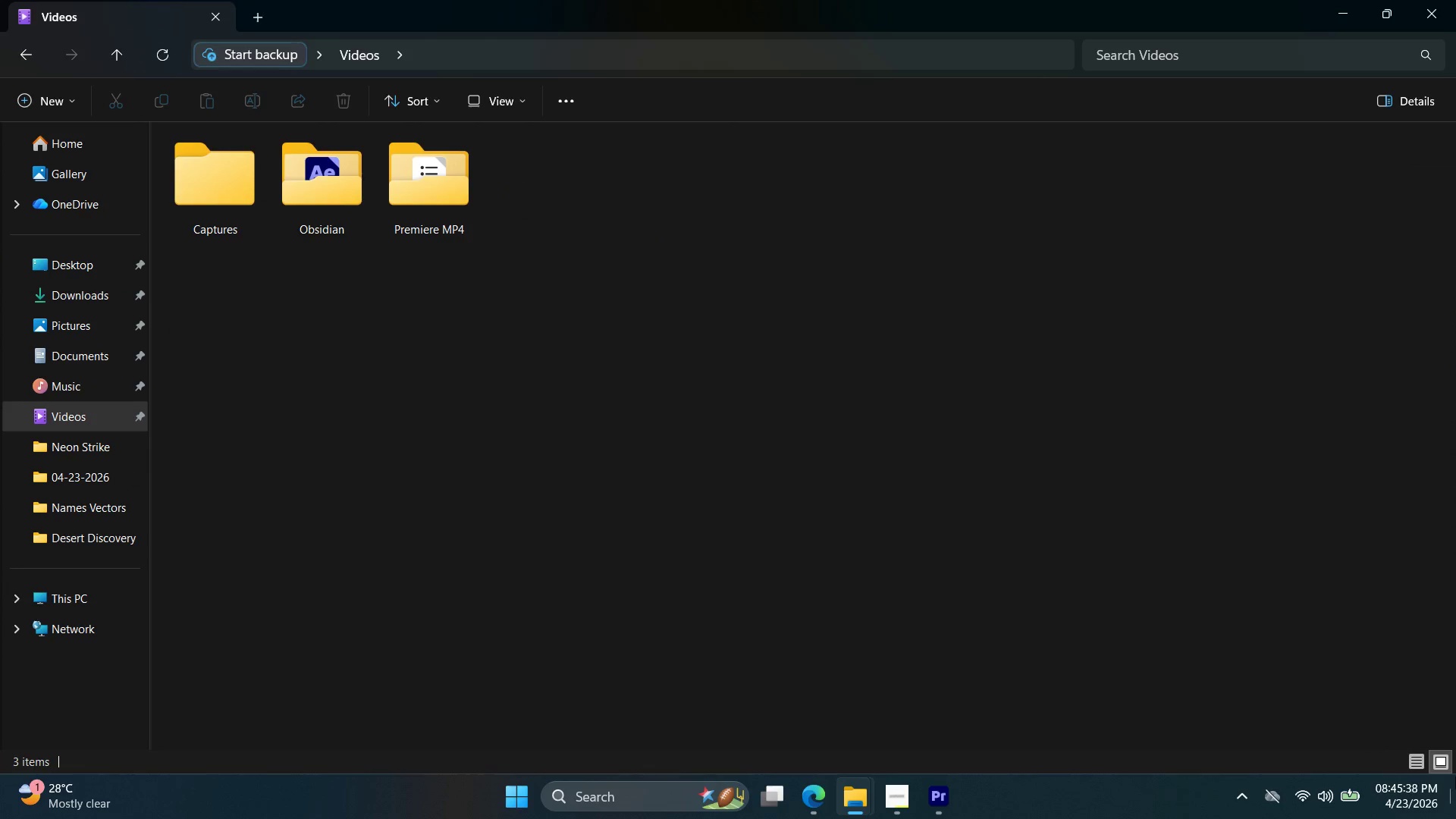 
left_click([1455, 777])
 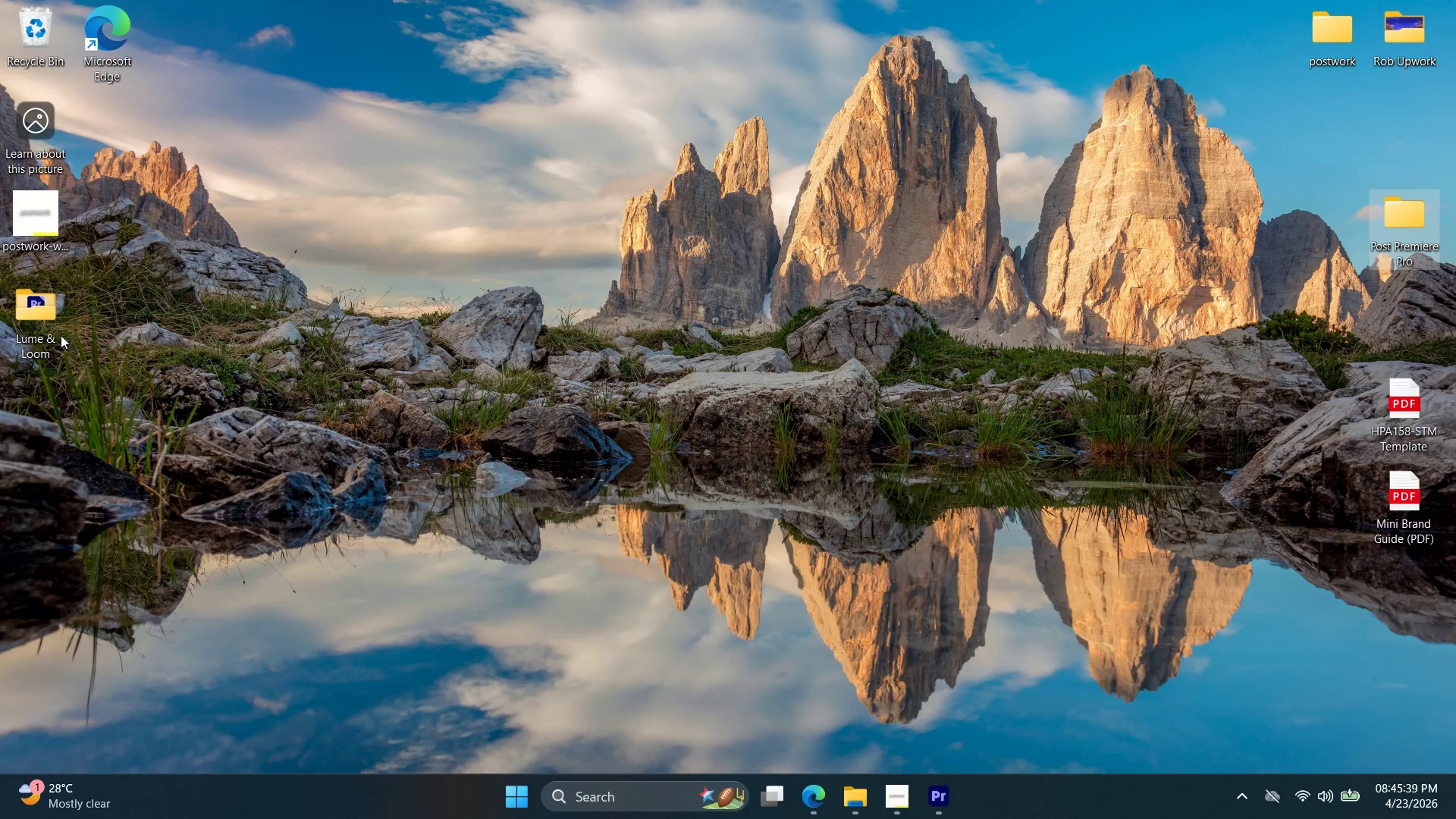 
double_click([21, 318])
 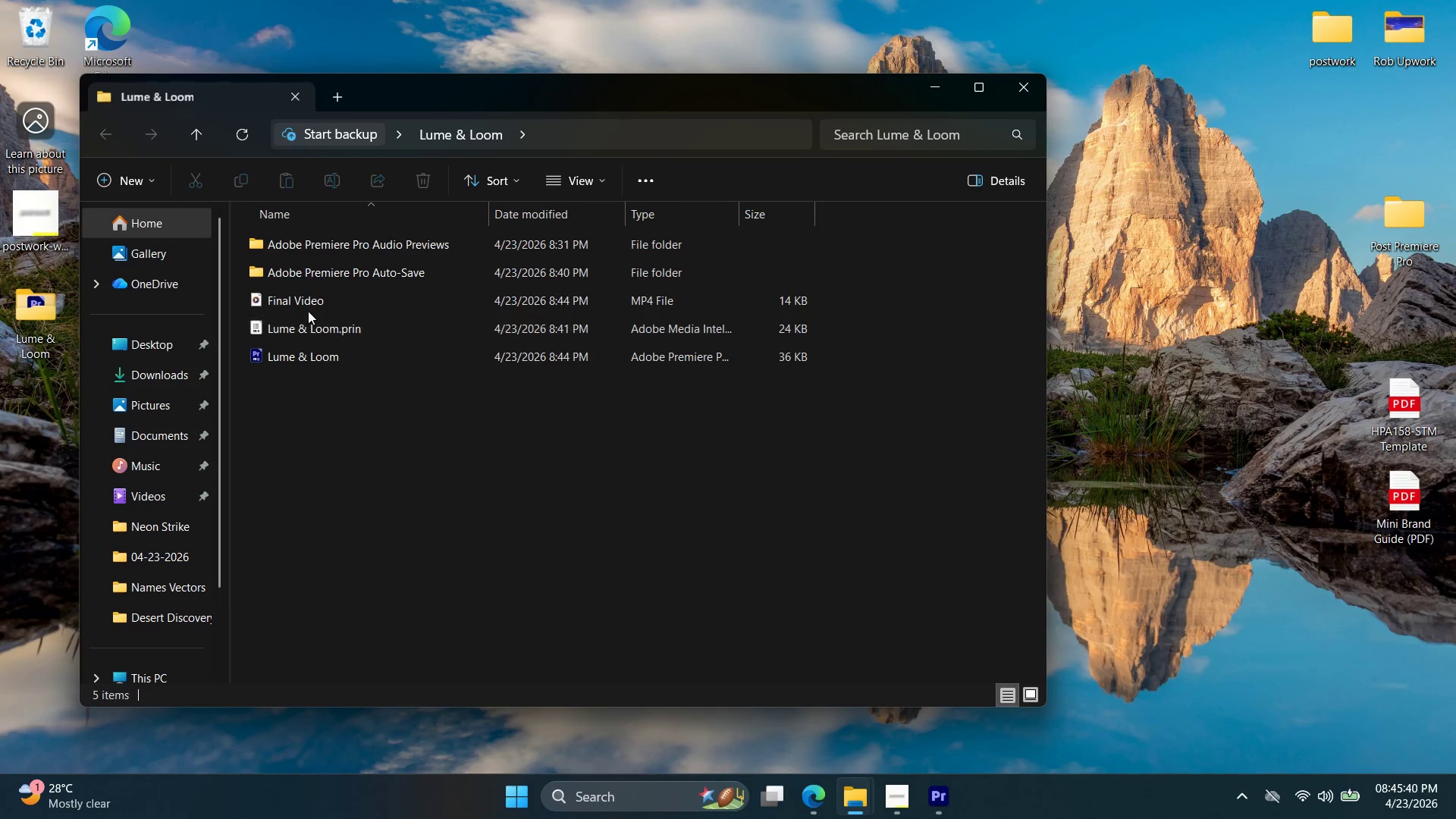 
double_click([306, 303])
 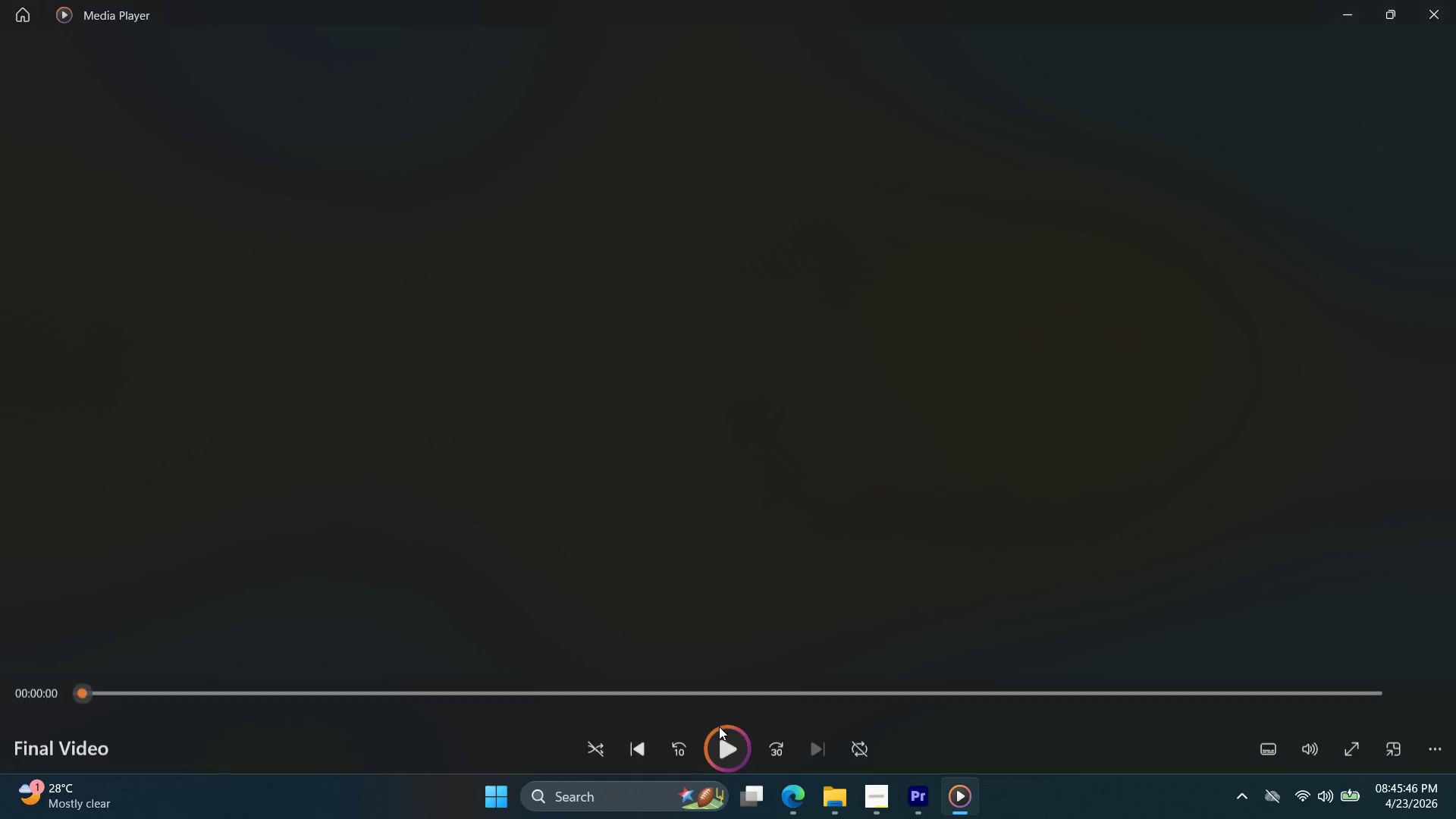 
wait(7.78)
 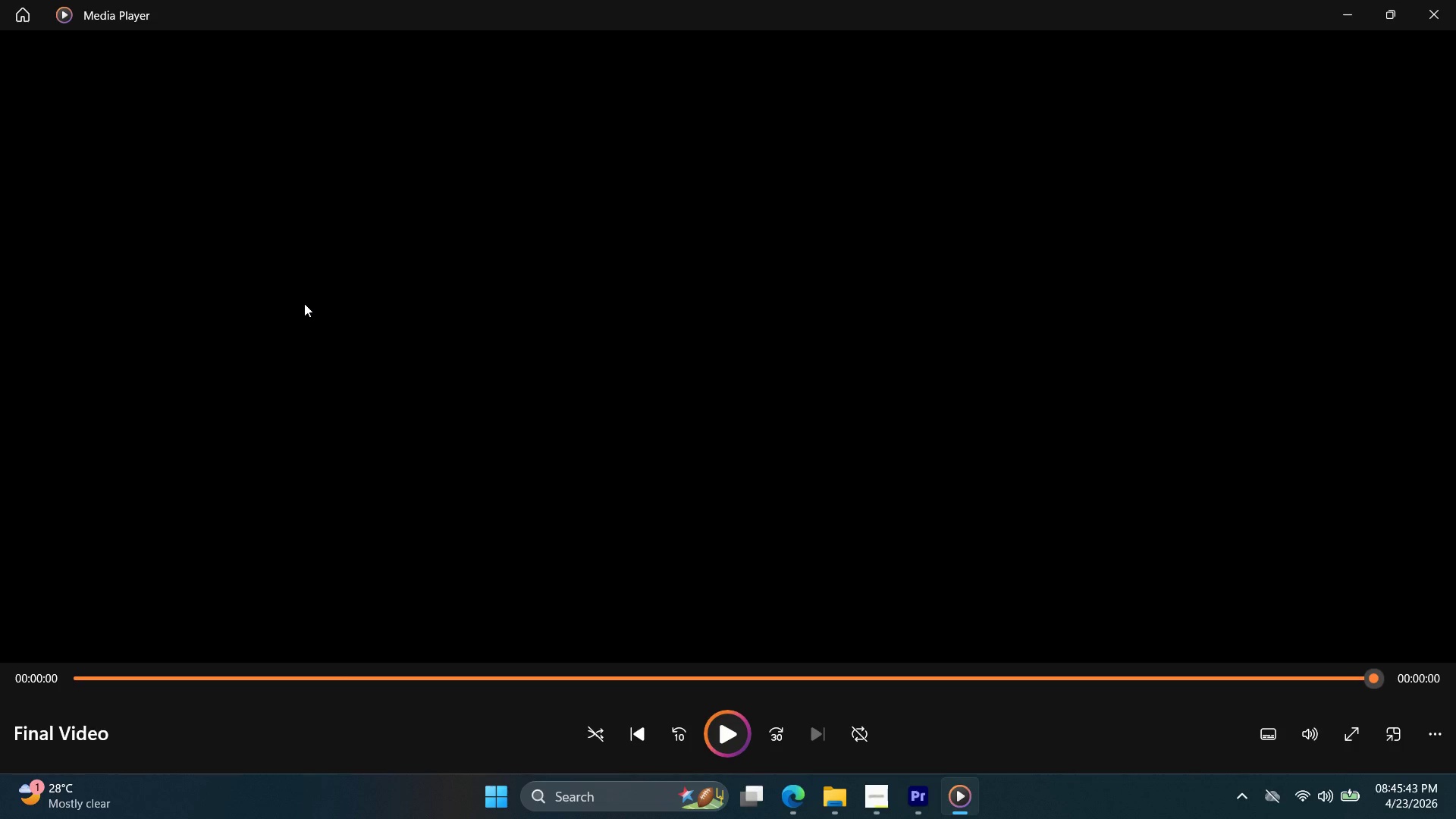 
left_click([1433, 11])
 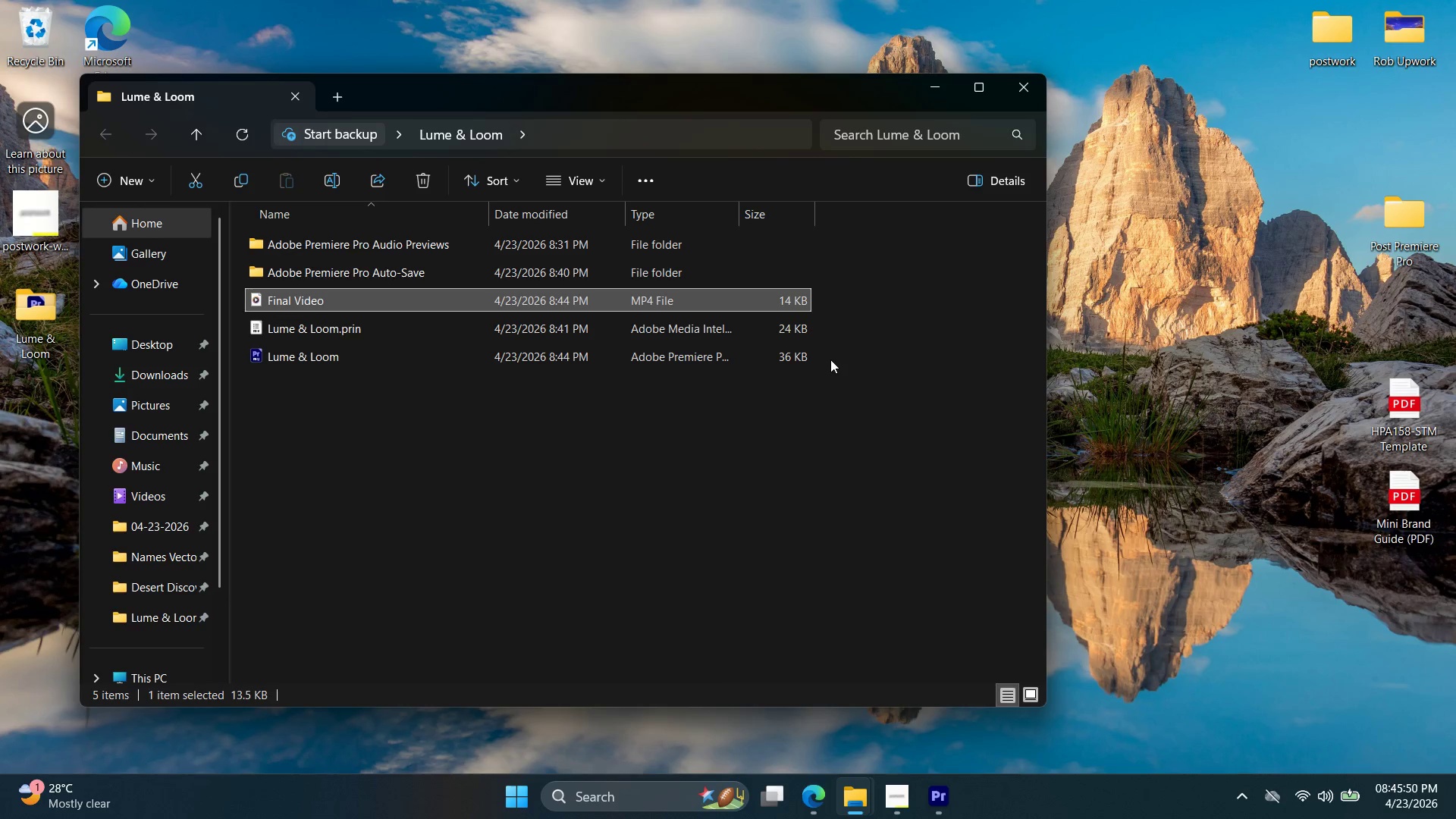 
left_click([952, 797])
 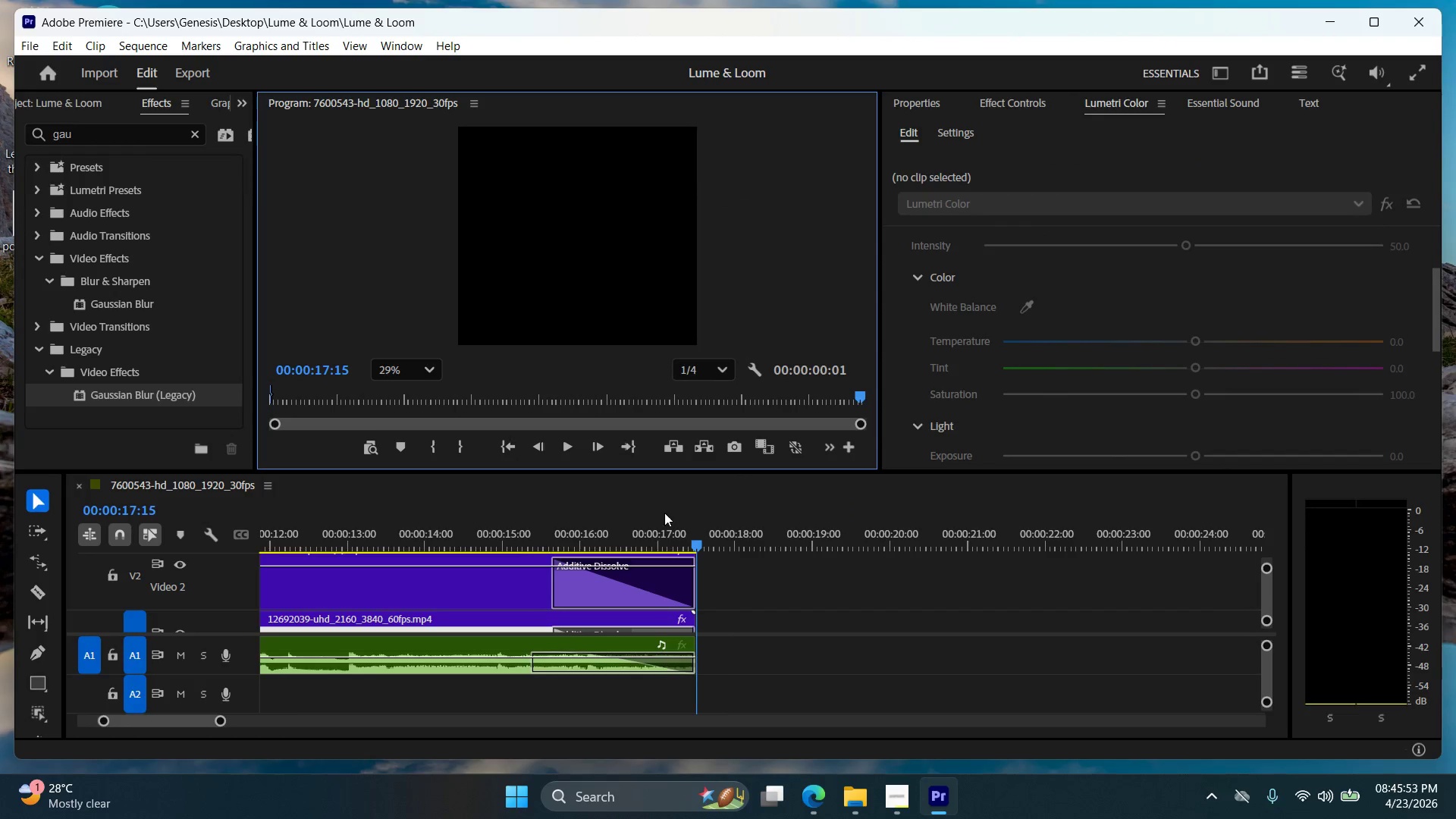 
left_click([32, 44])
 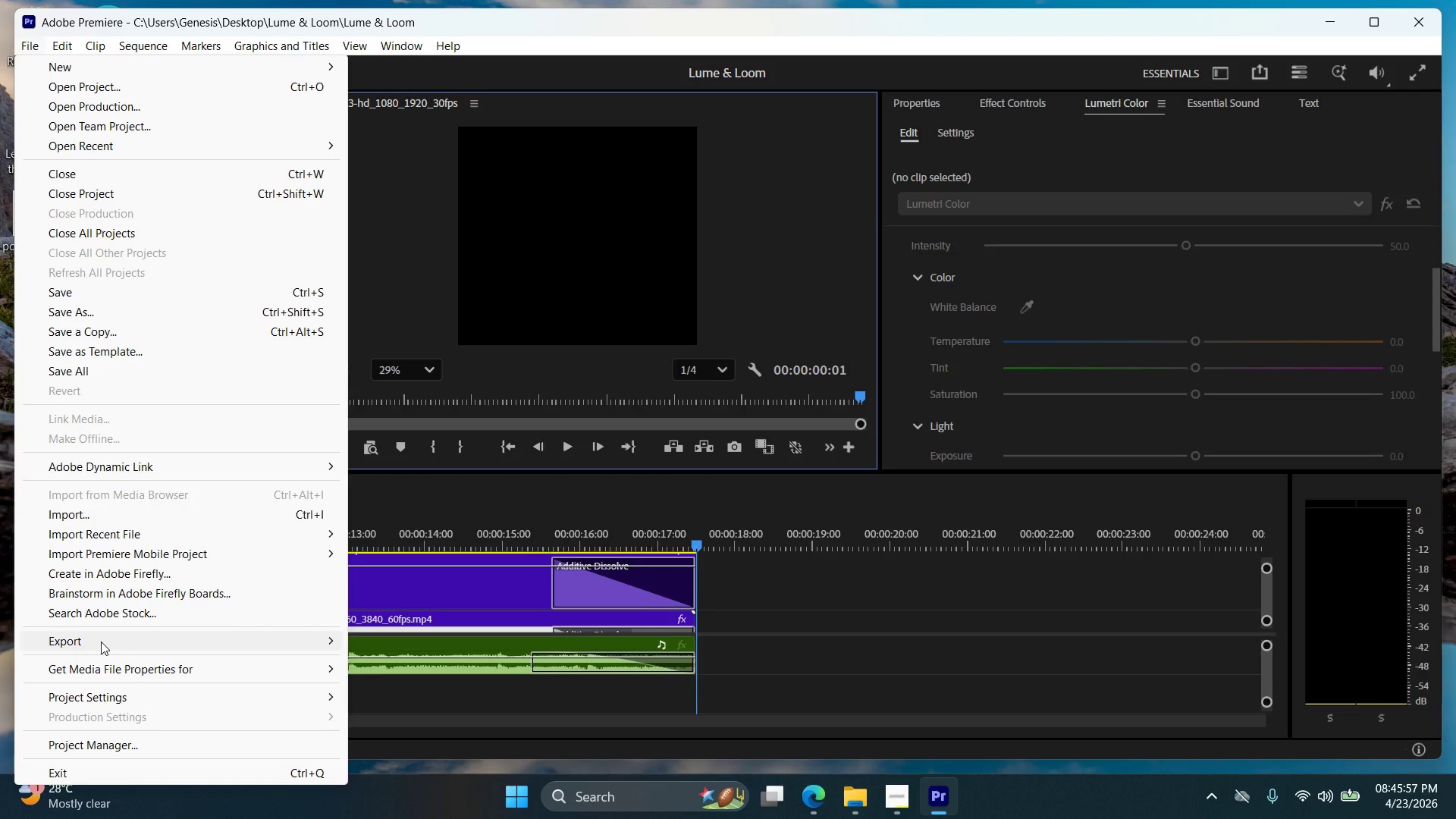 
left_click([400, 422])
 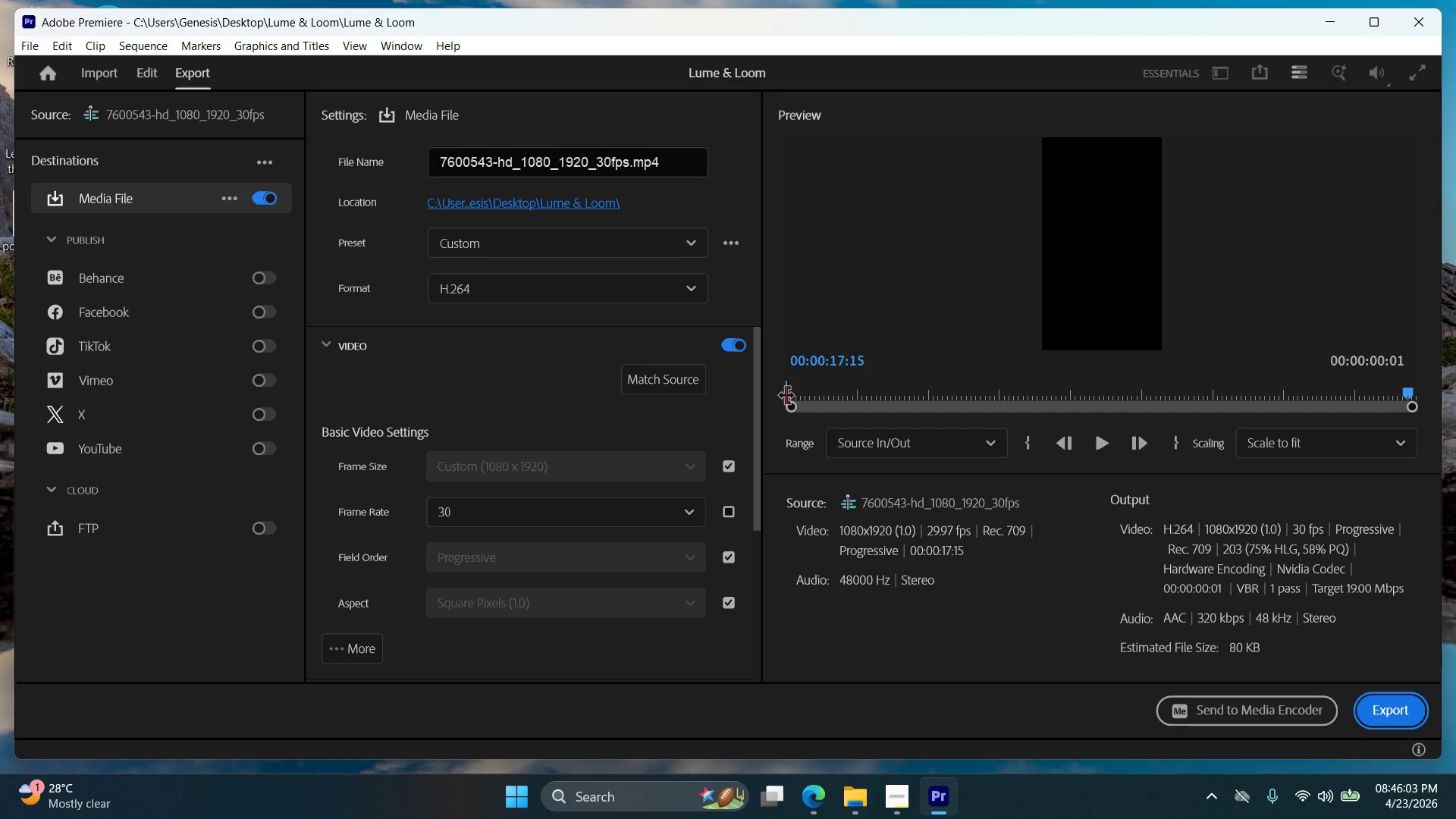 
wait(5.95)
 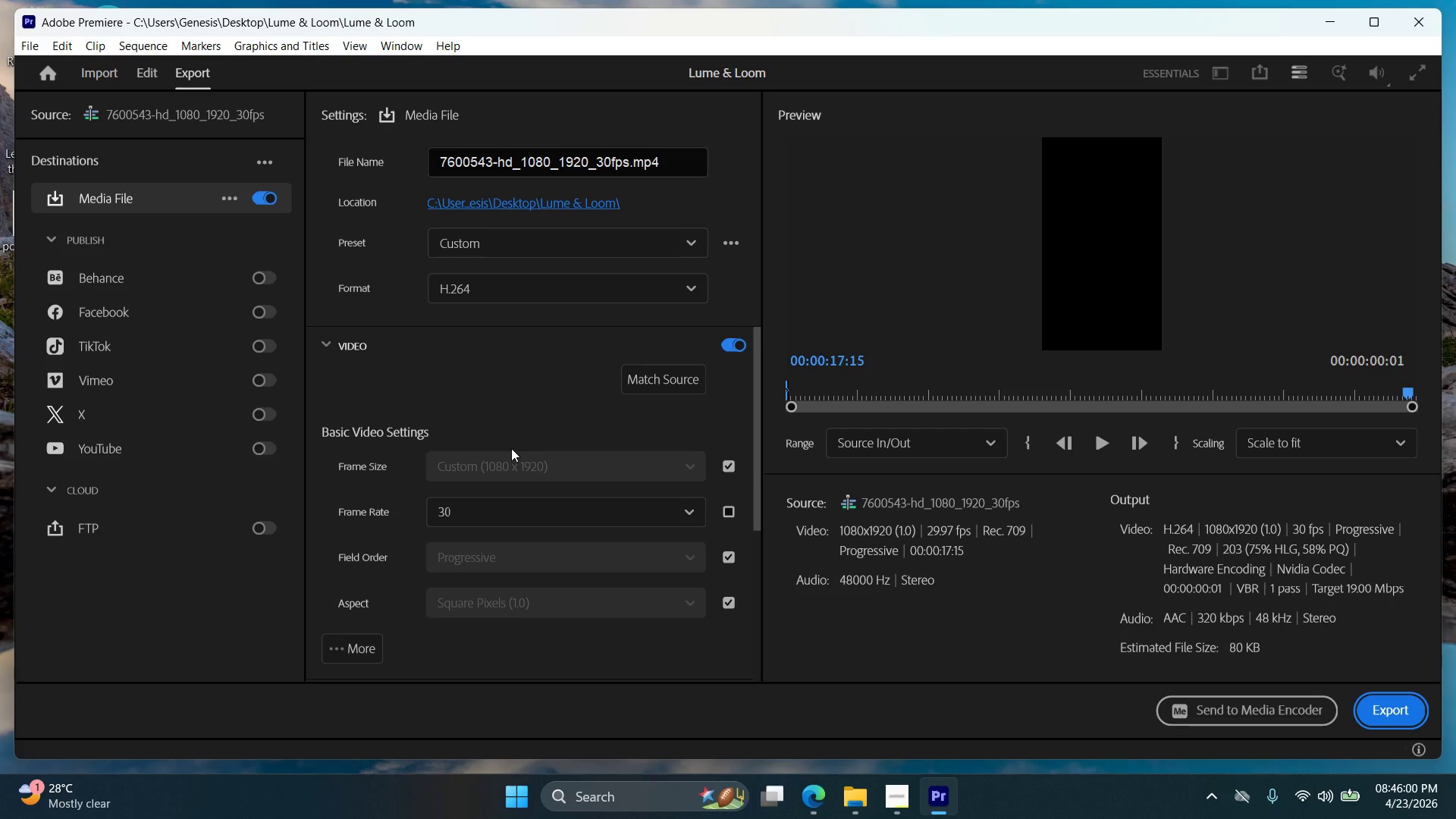 
left_click_drag(start_coordinate=[1410, 396], to_coordinate=[743, 428])
 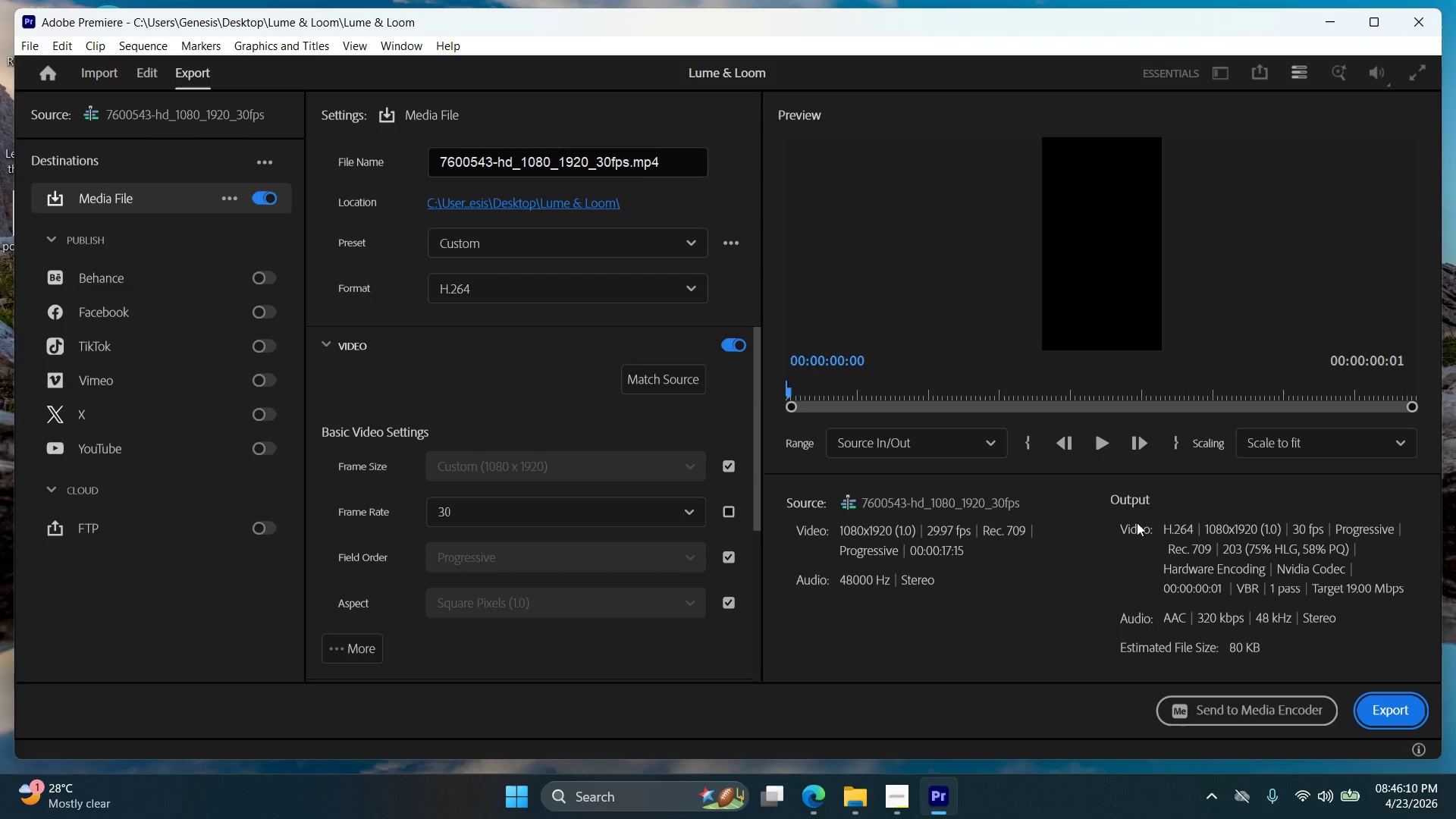 
double_click([588, 165])
 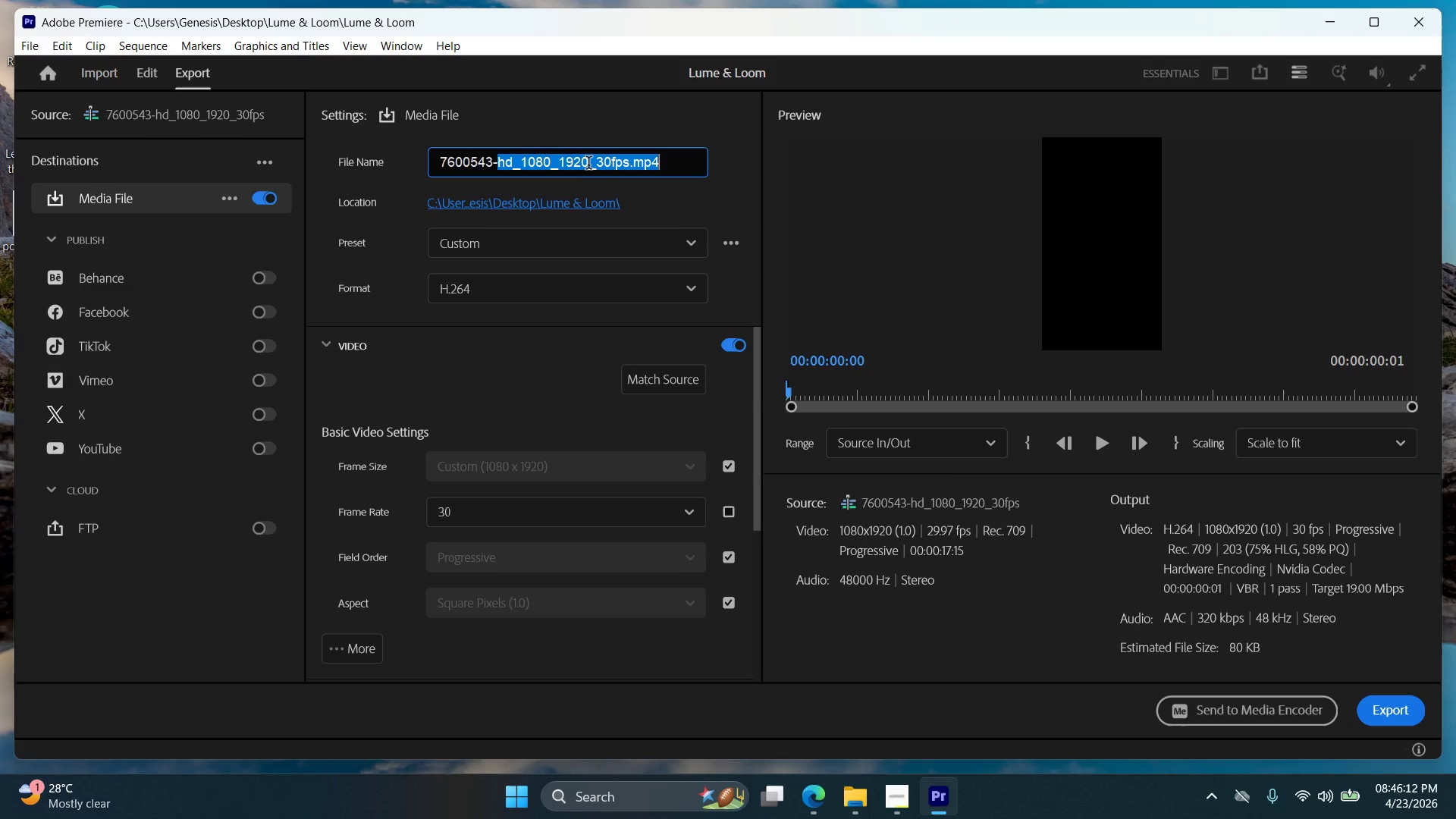 
triple_click([588, 165])
 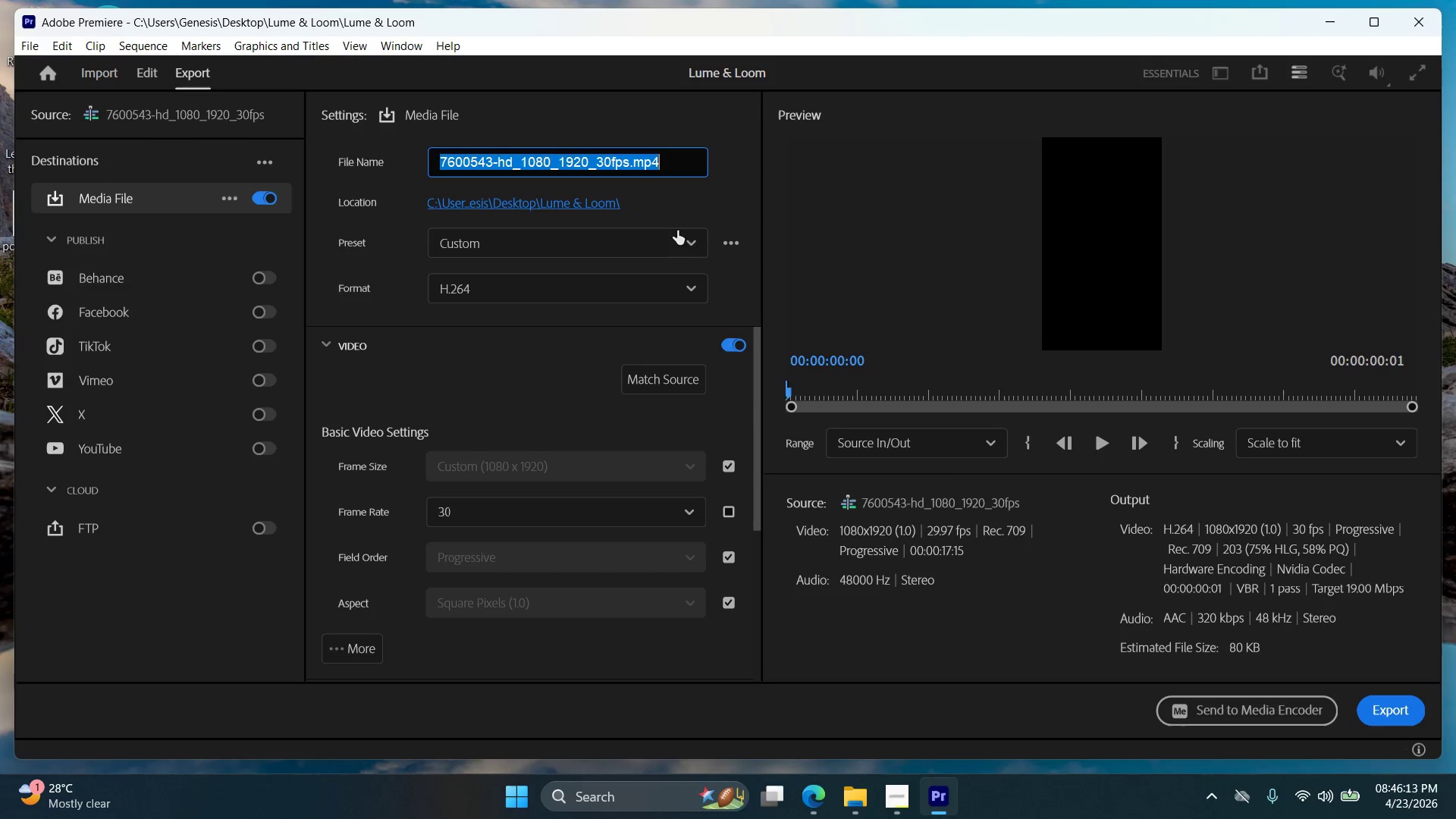 
key(Control+C)
 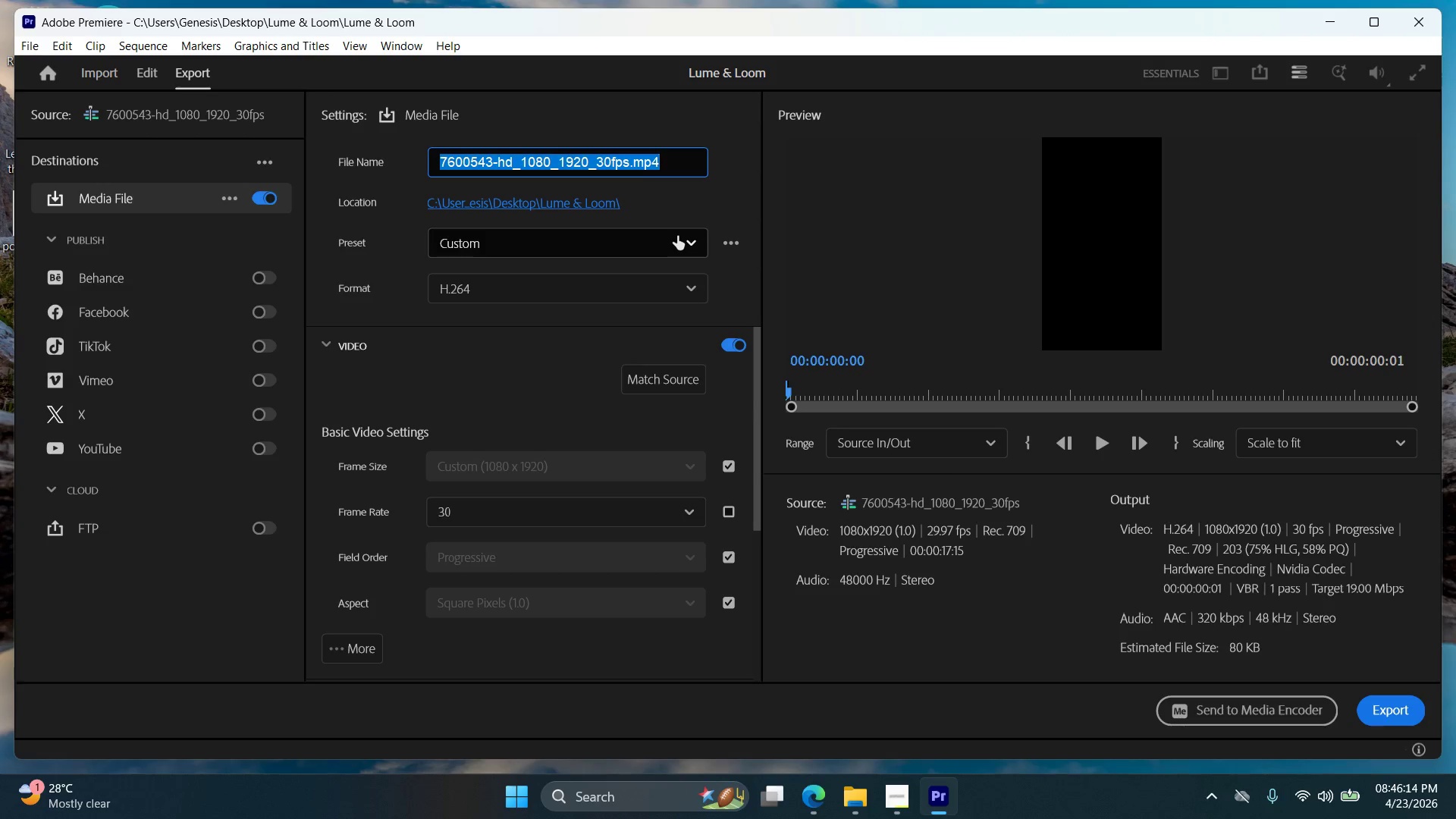 
key(Control+V)
 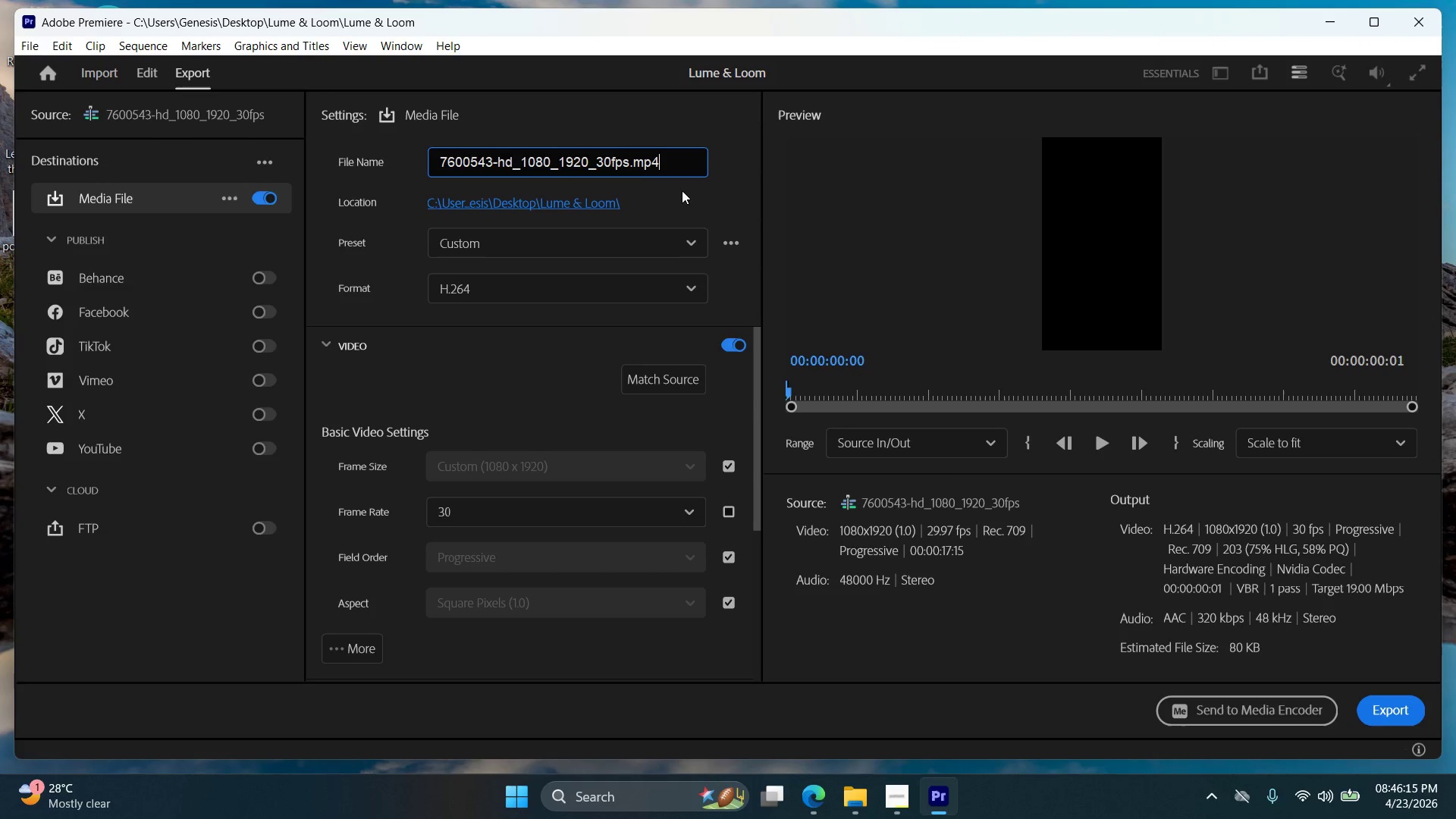 
key(Control+Z)
 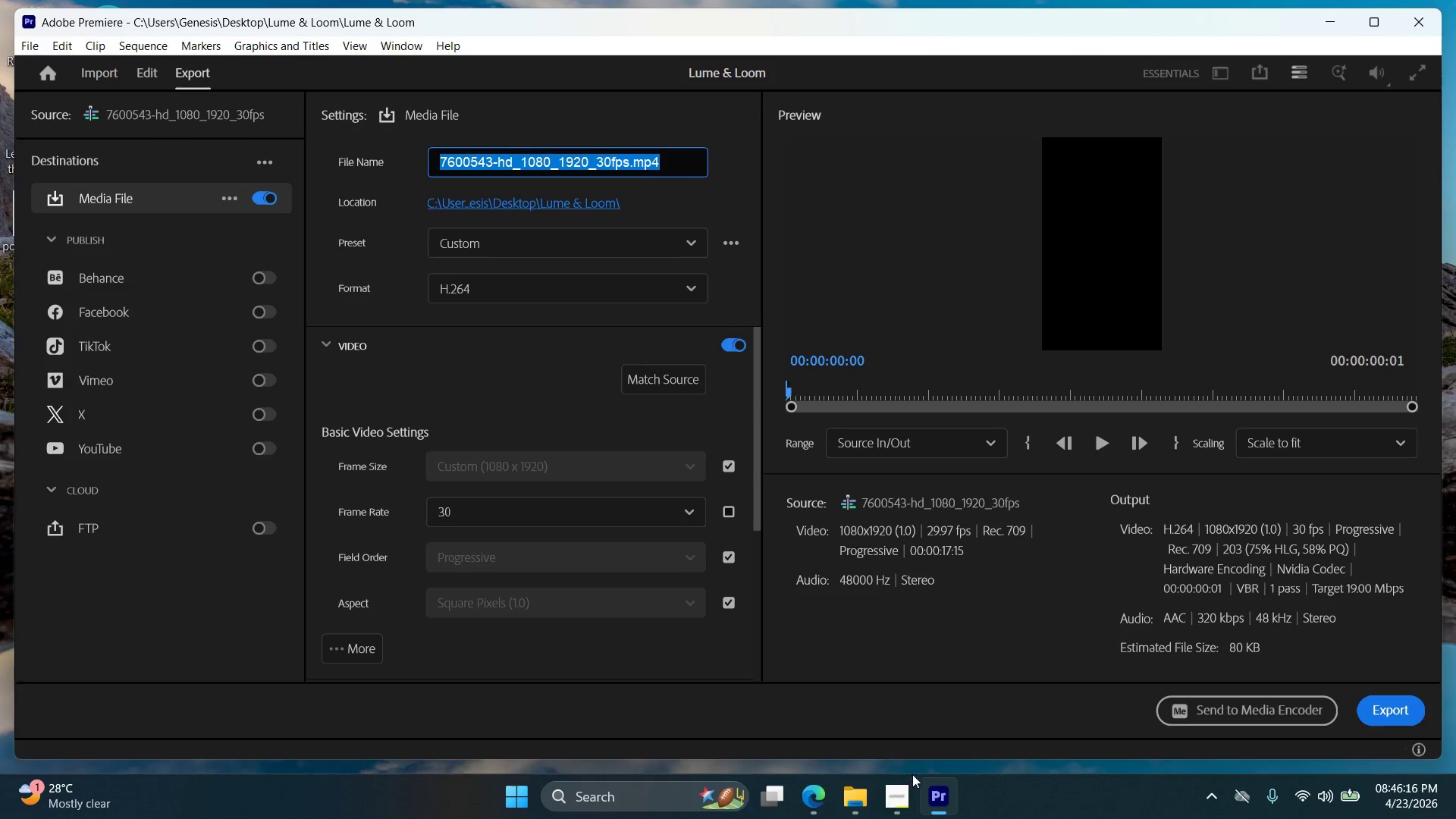 
left_click([904, 799])